 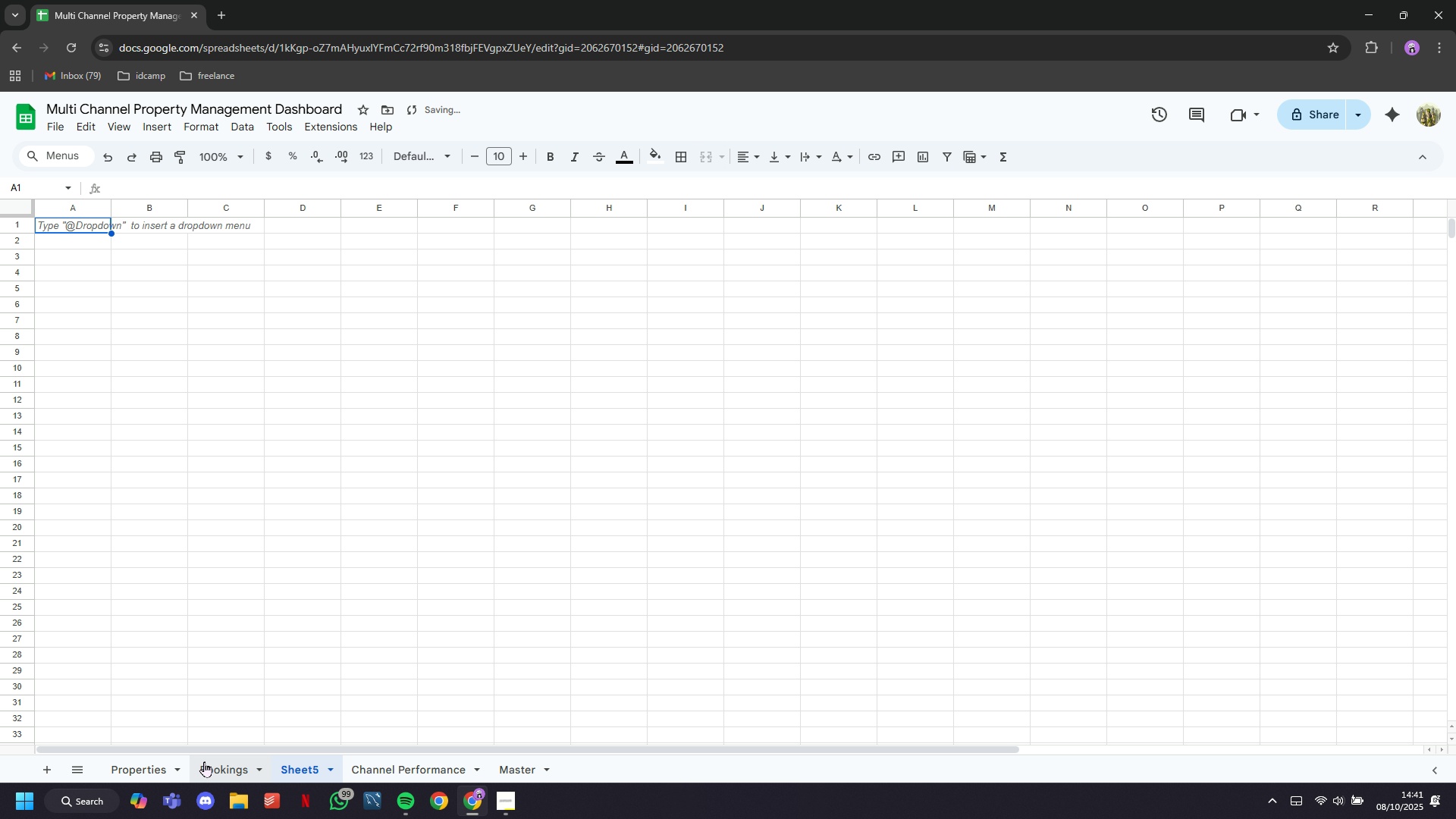 
double_click([290, 765])
 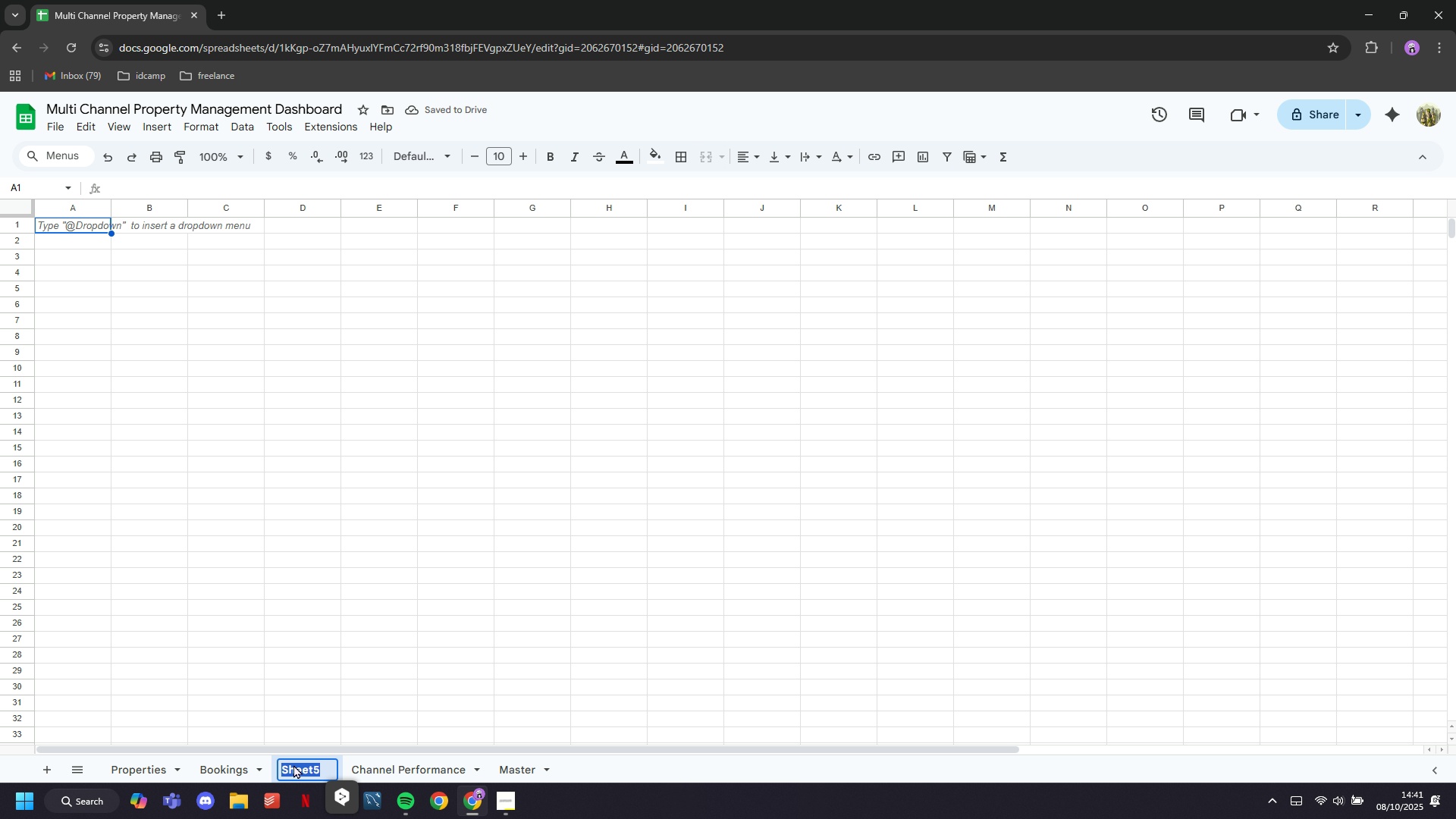 
type(Revenue Analysis)
 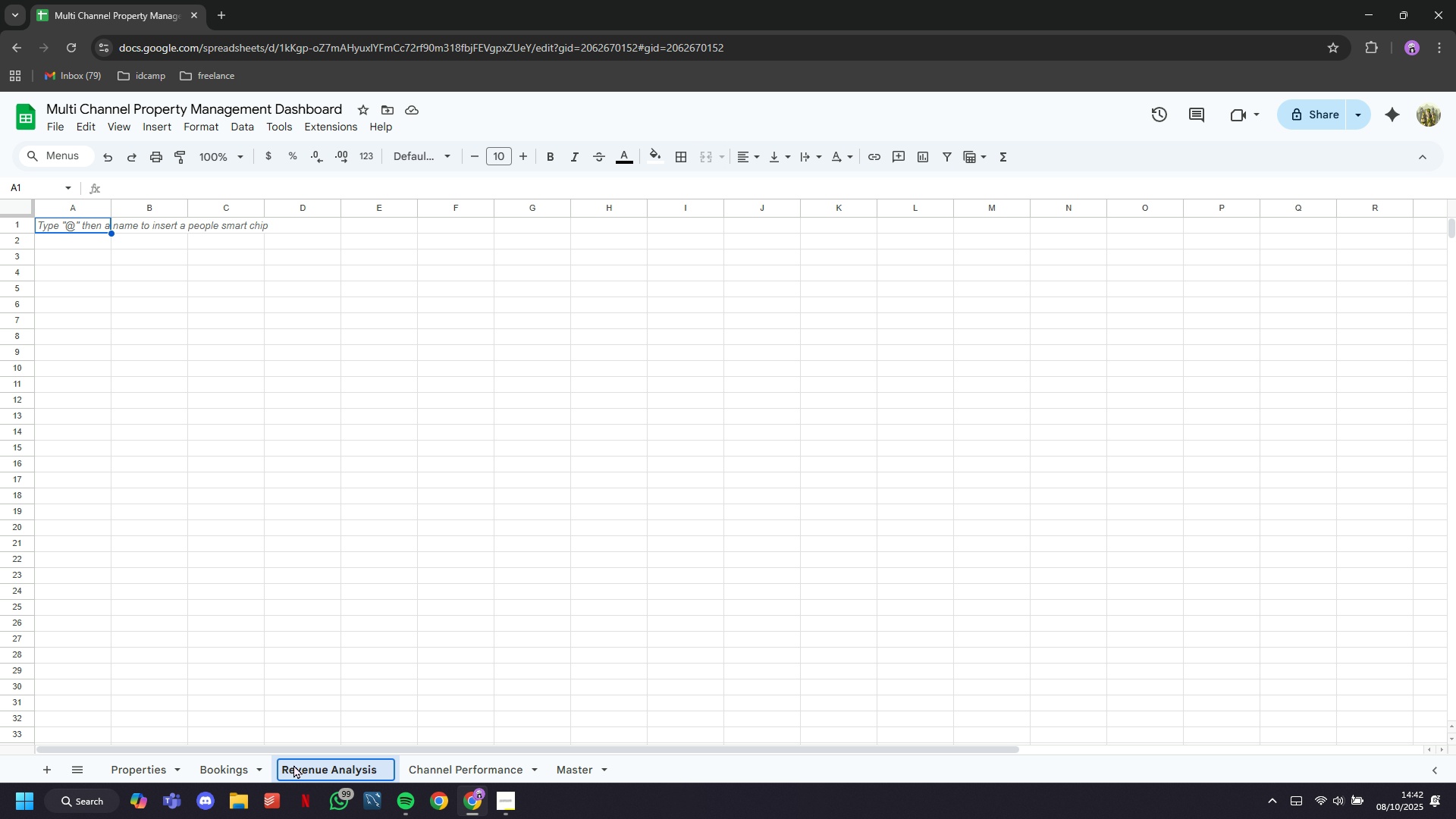 
left_click([279, 703])
 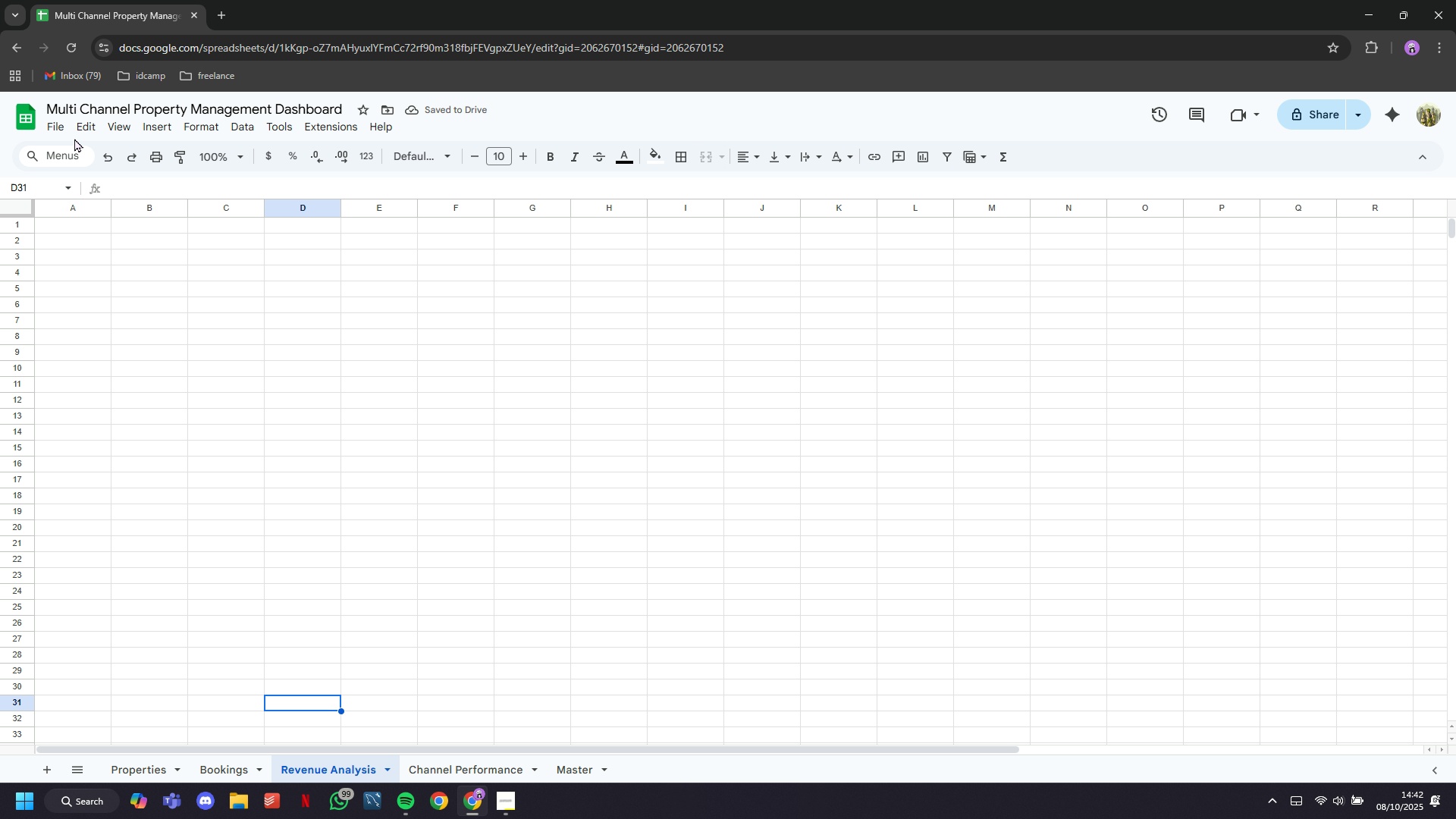 
left_click([68, 133])
 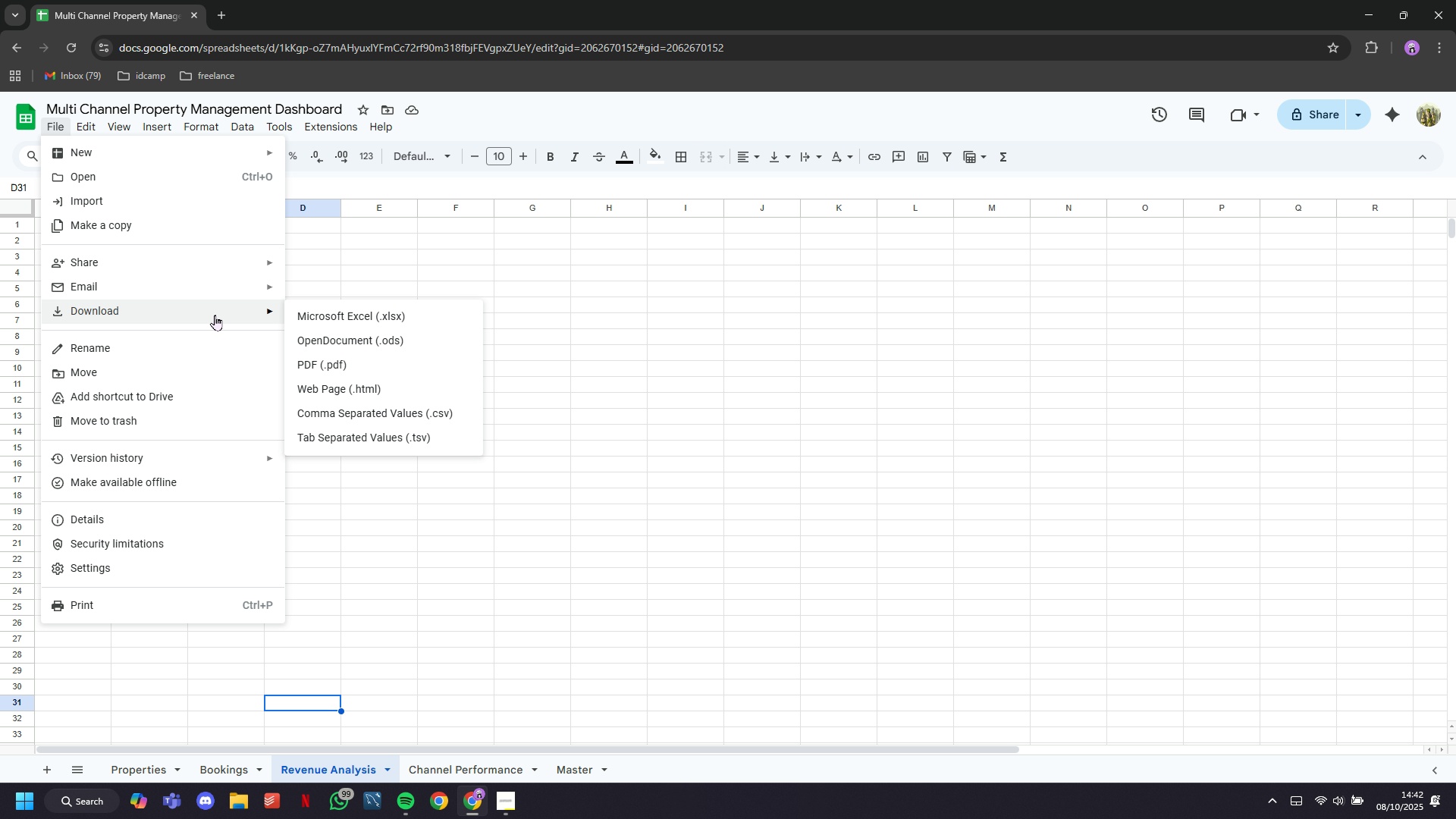 
wait(8.55)
 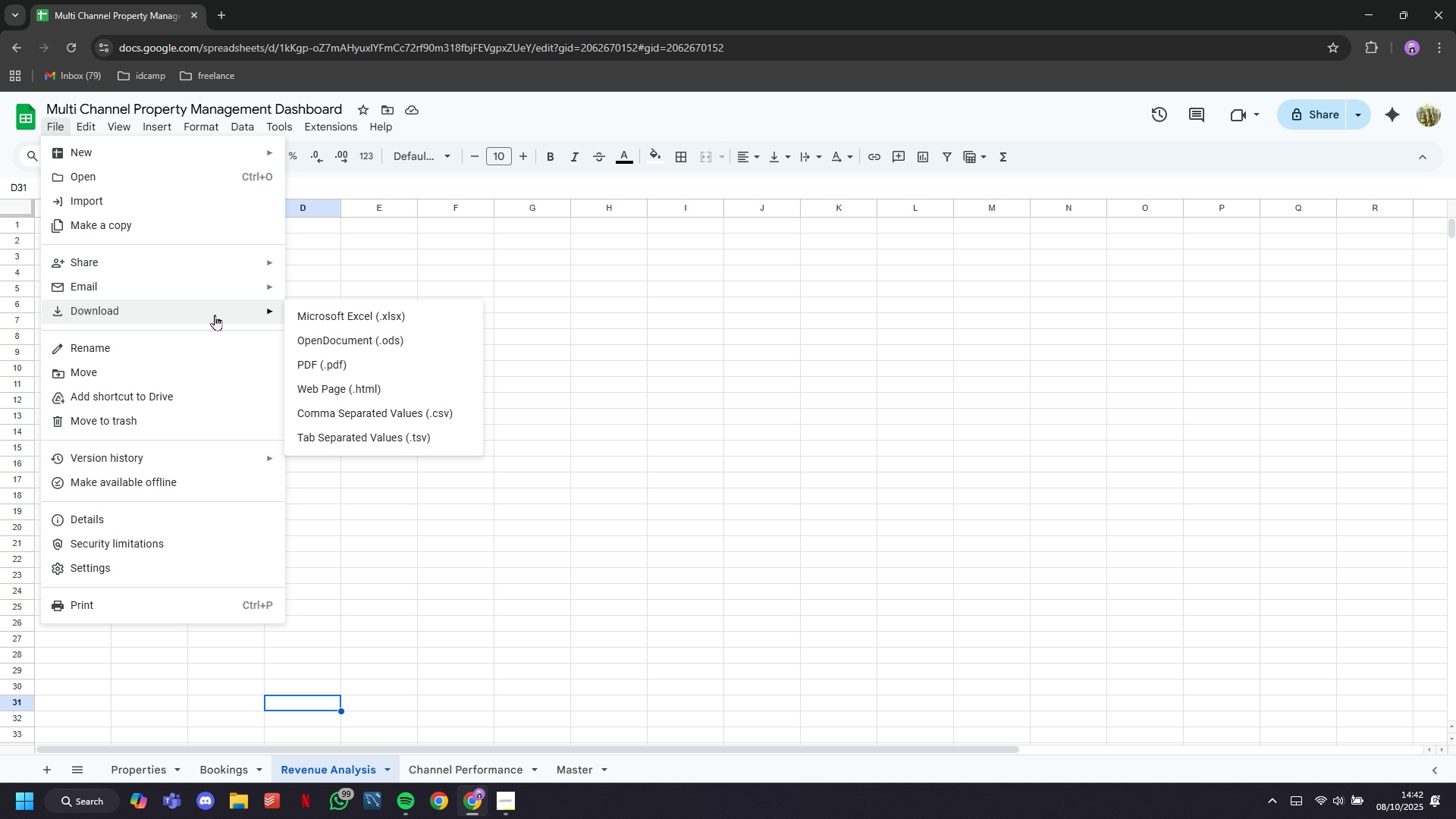 
left_click([204, 318])
 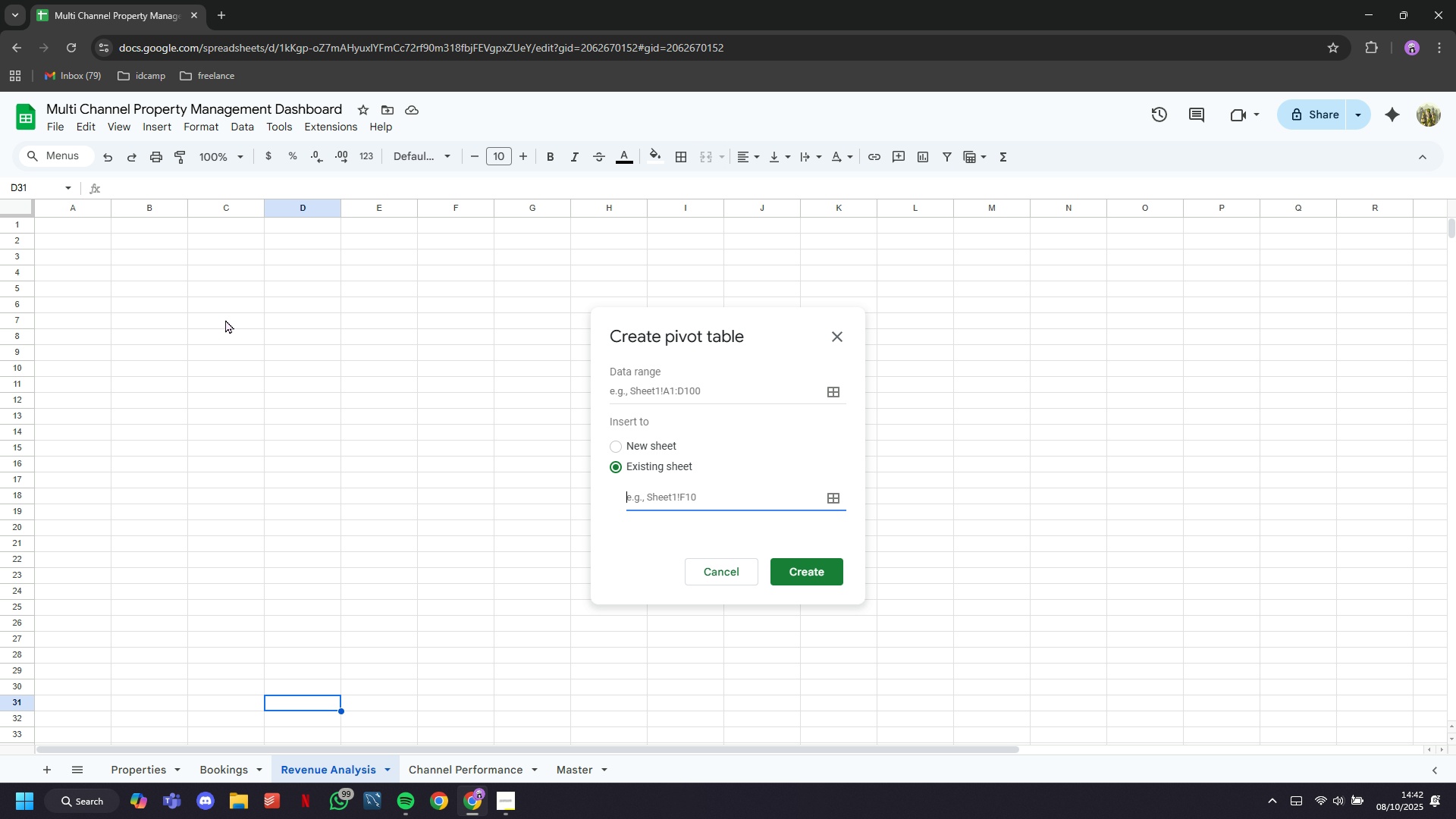 
left_click([217, 310])
 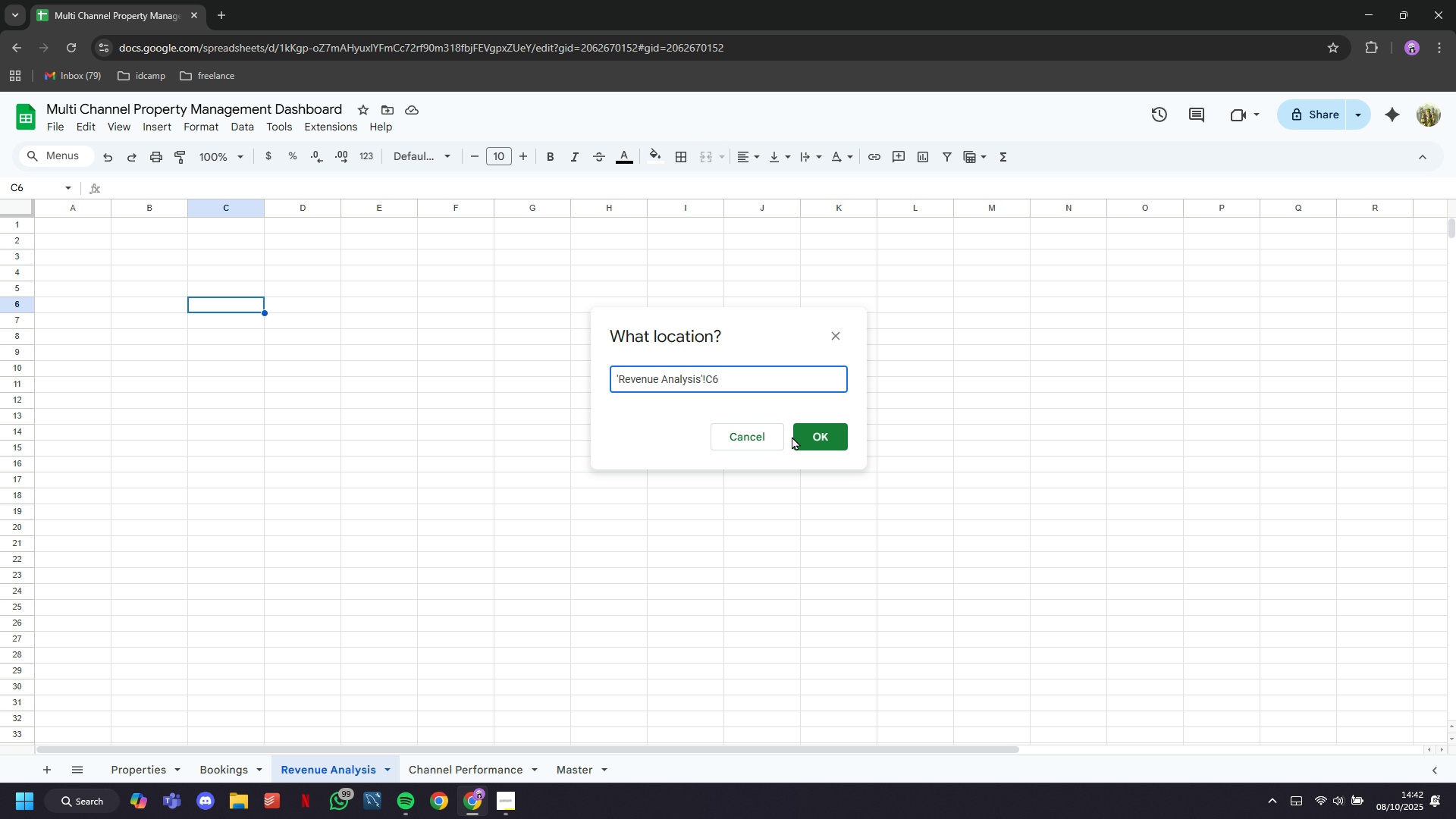 
left_click([813, 434])
 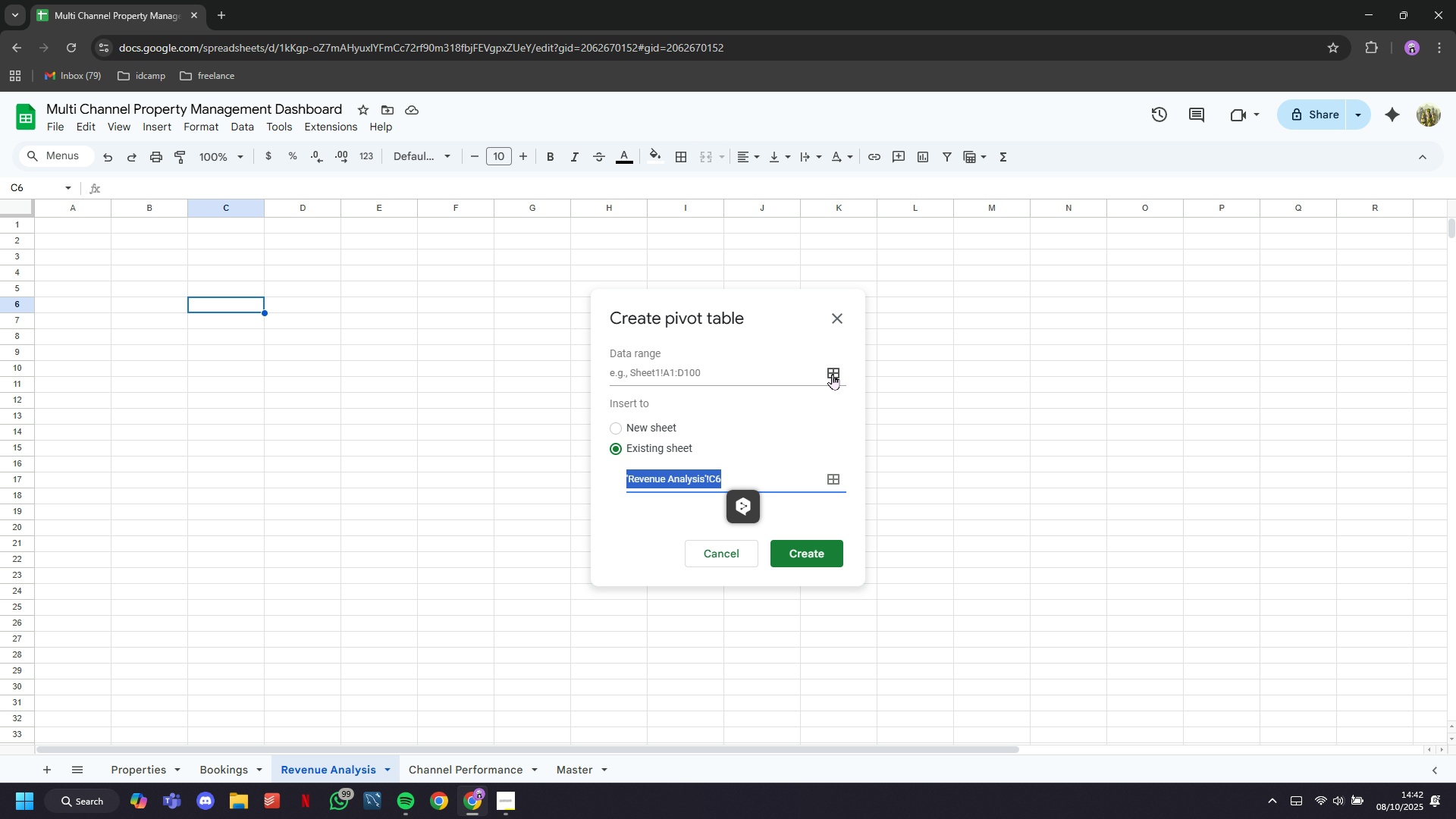 
left_click([832, 373])
 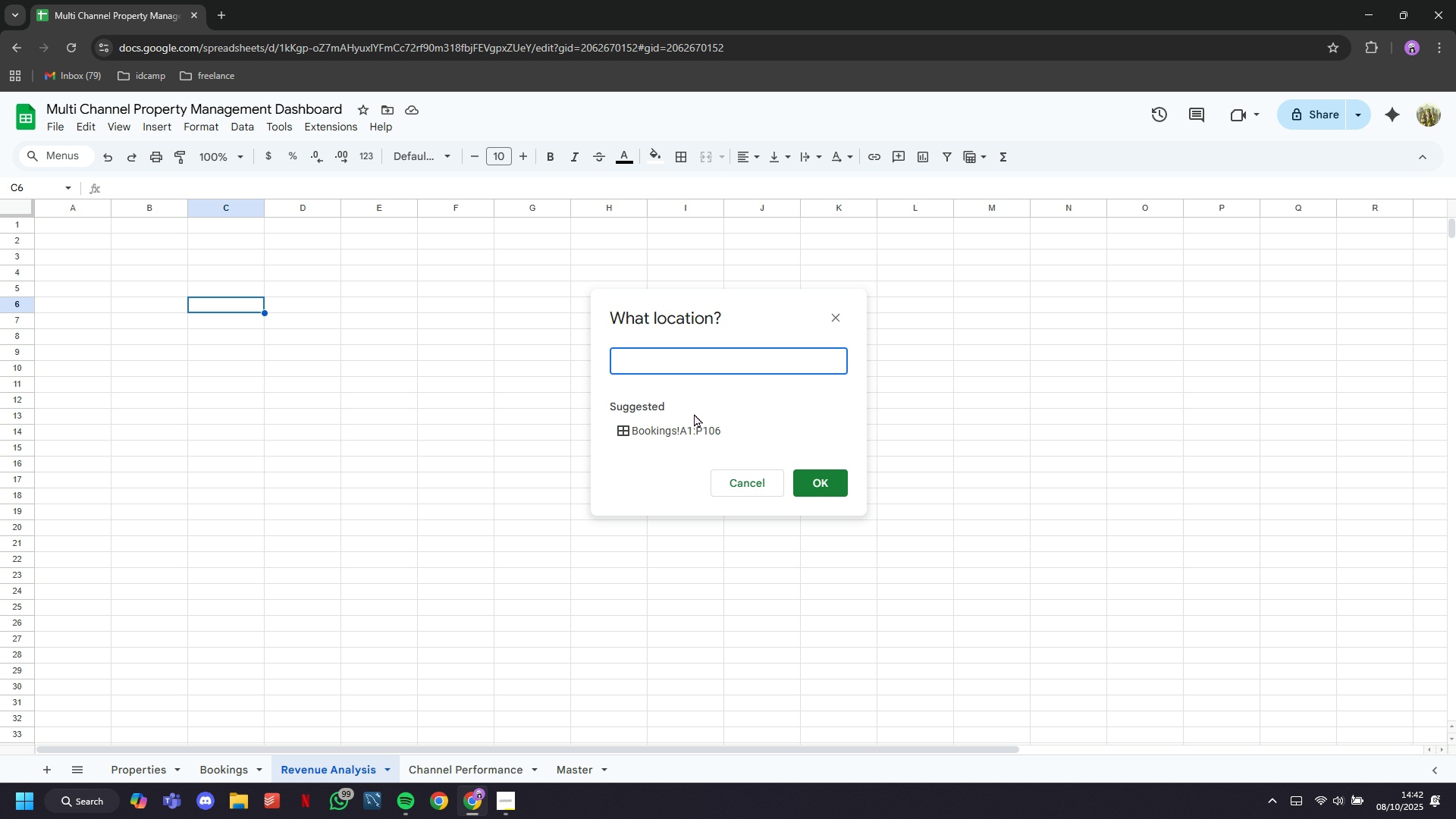 
left_click([695, 426])
 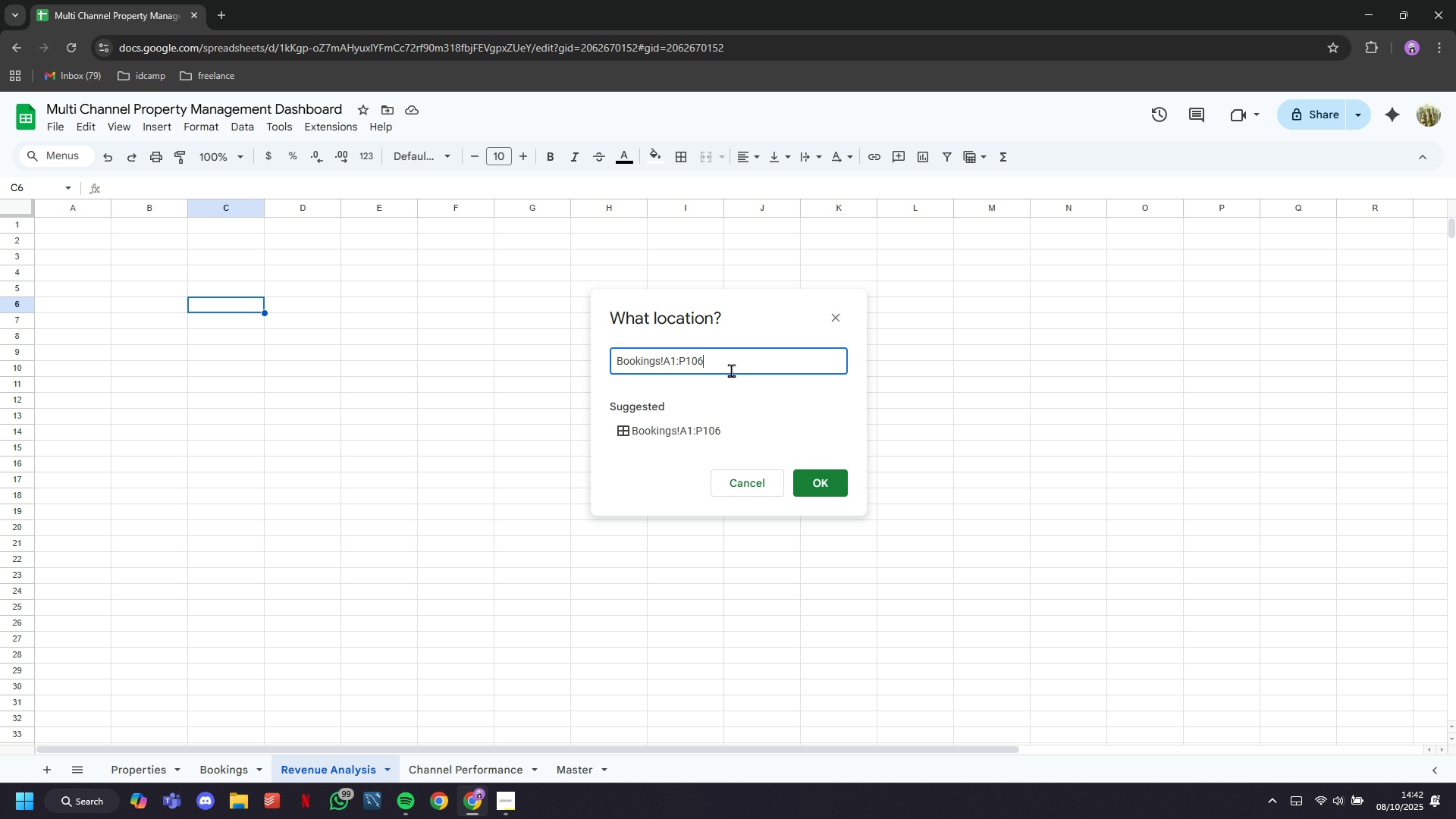 
left_click([731, 370])
 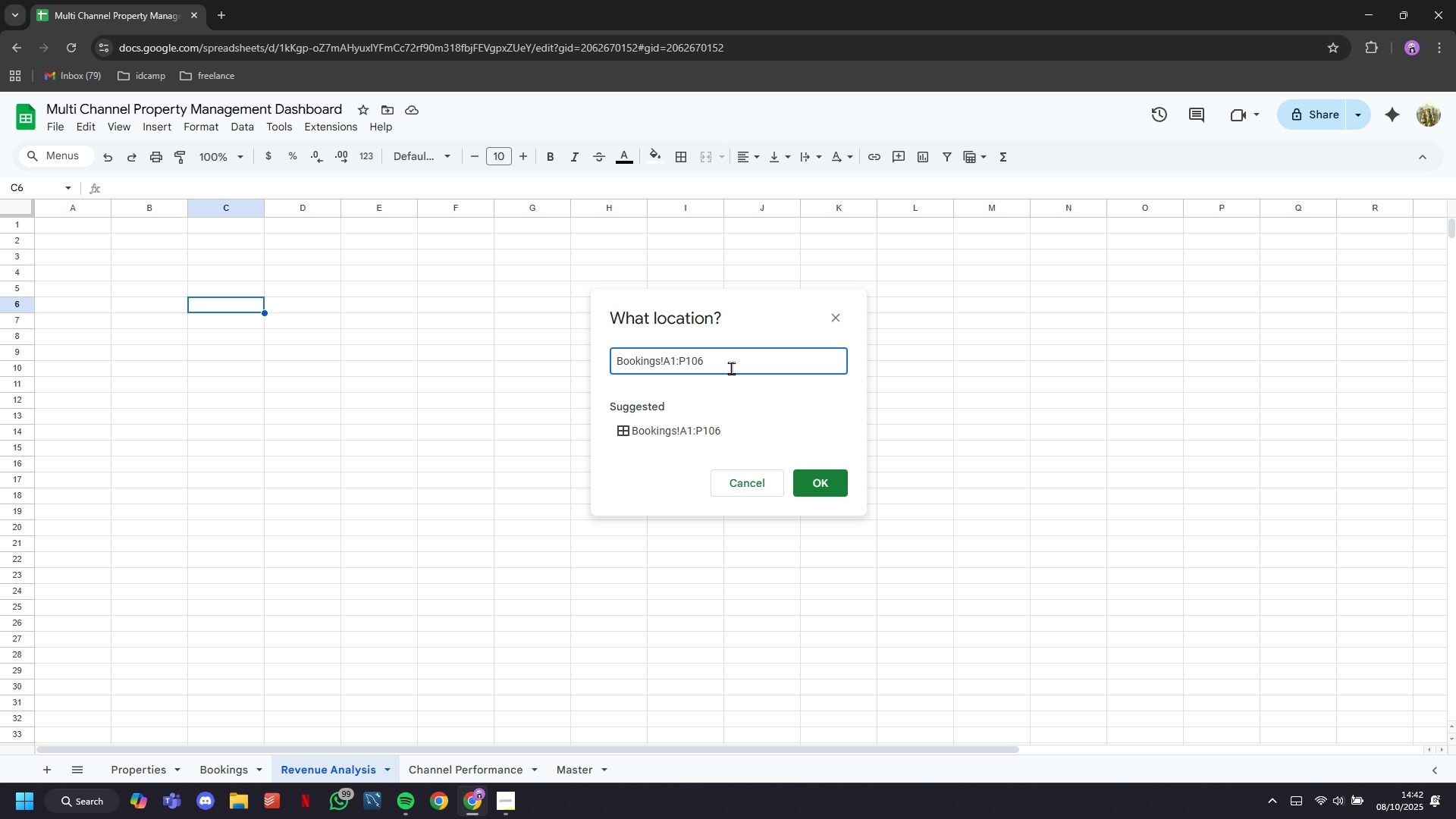 
key(Backspace)
key(Backspace)
key(Backspace)
type(500)
 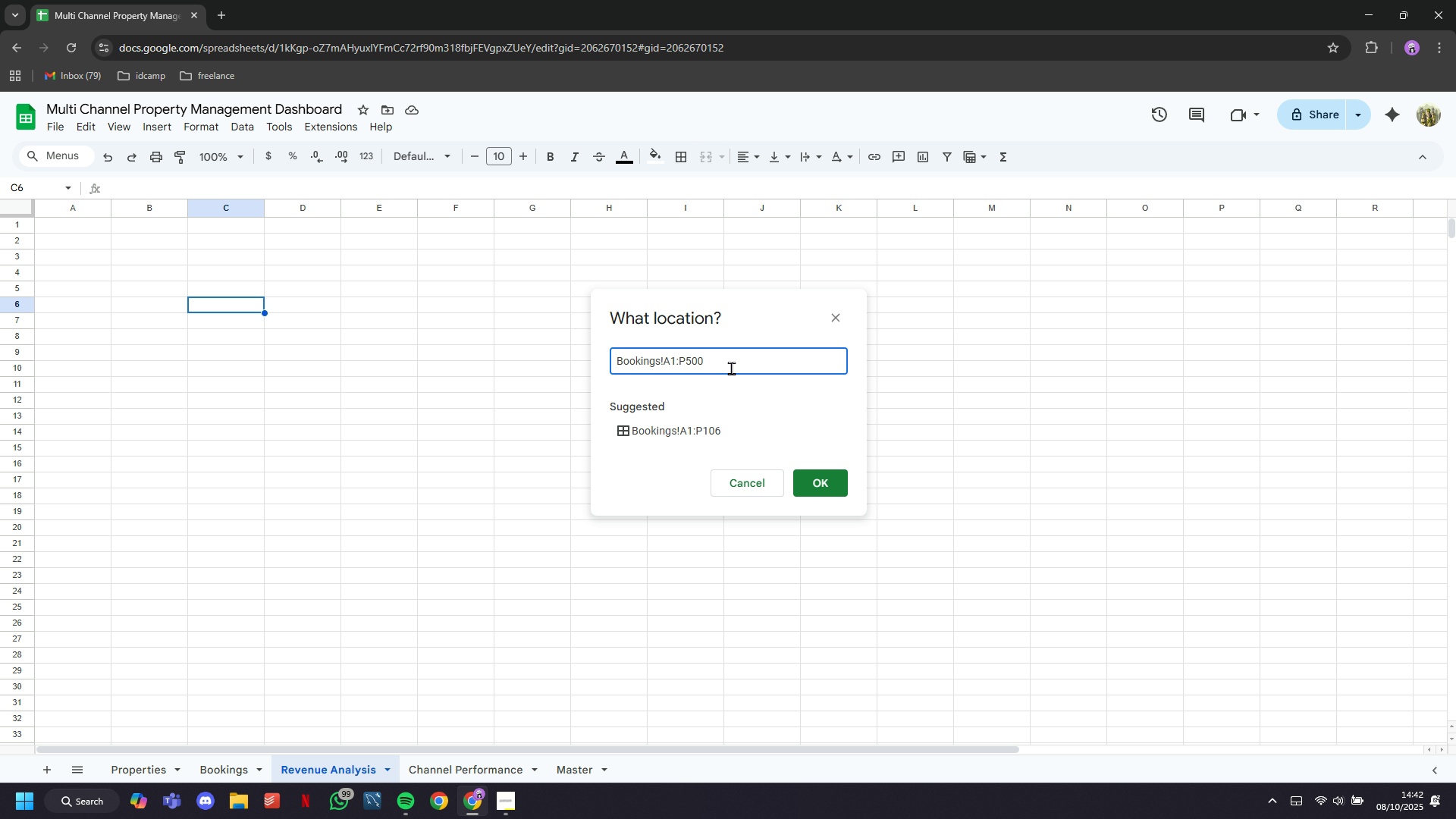 
key(Enter)
 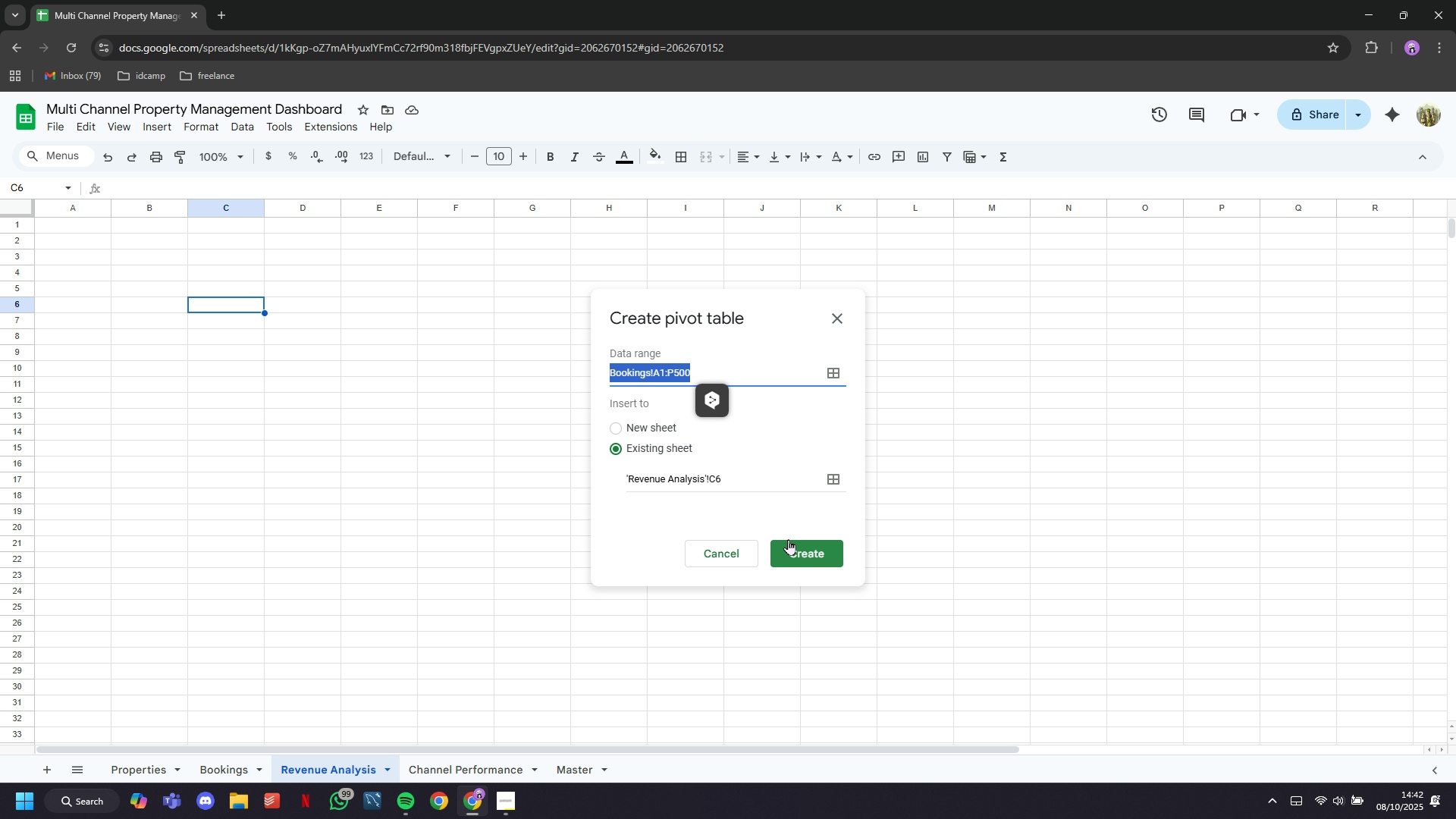 
left_click([789, 543])
 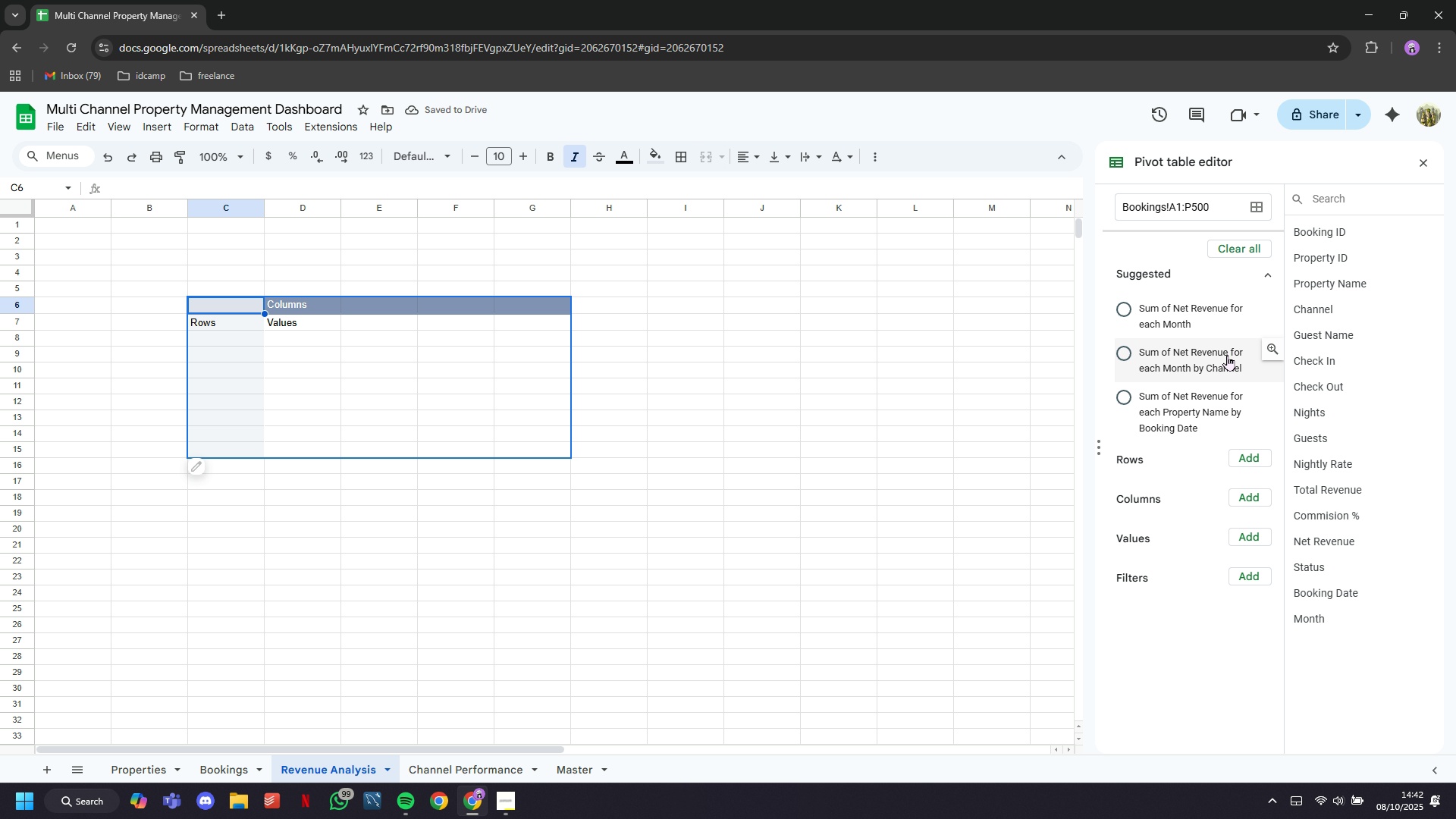 
left_click([1221, 325])
 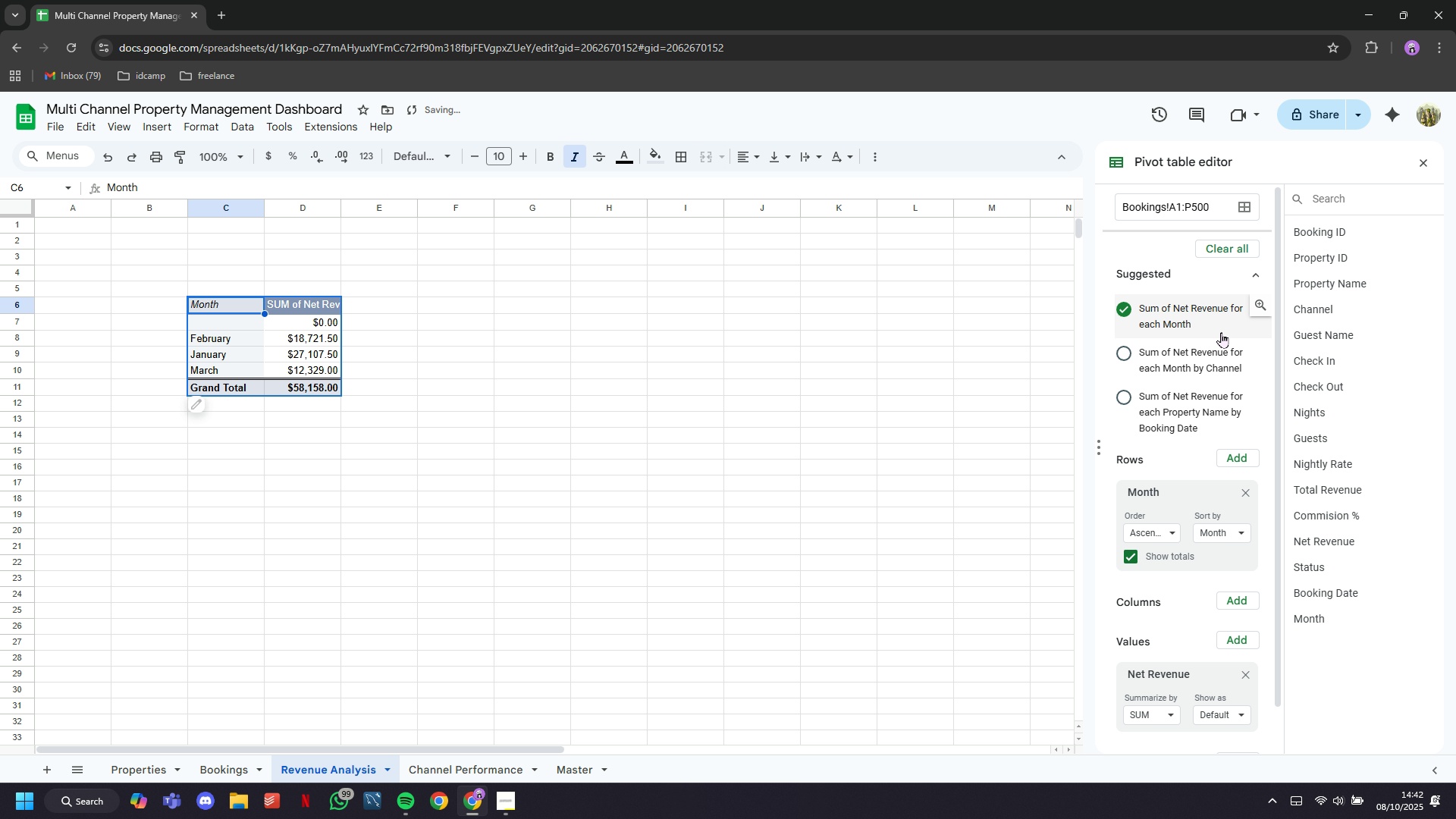 
scroll: coordinate [1234, 415], scroll_direction: down, amount: 2.0
 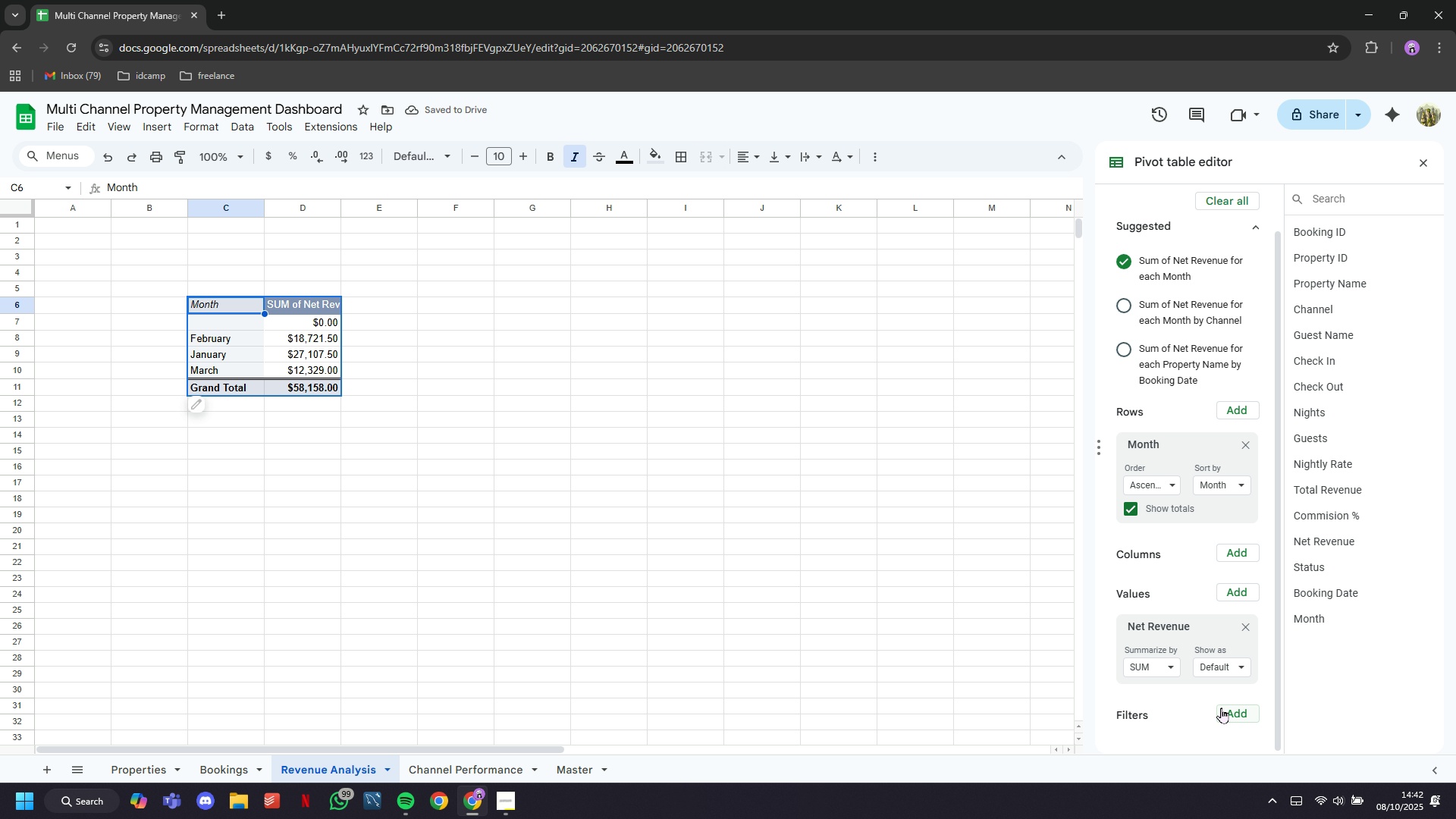 
left_click([1225, 708])
 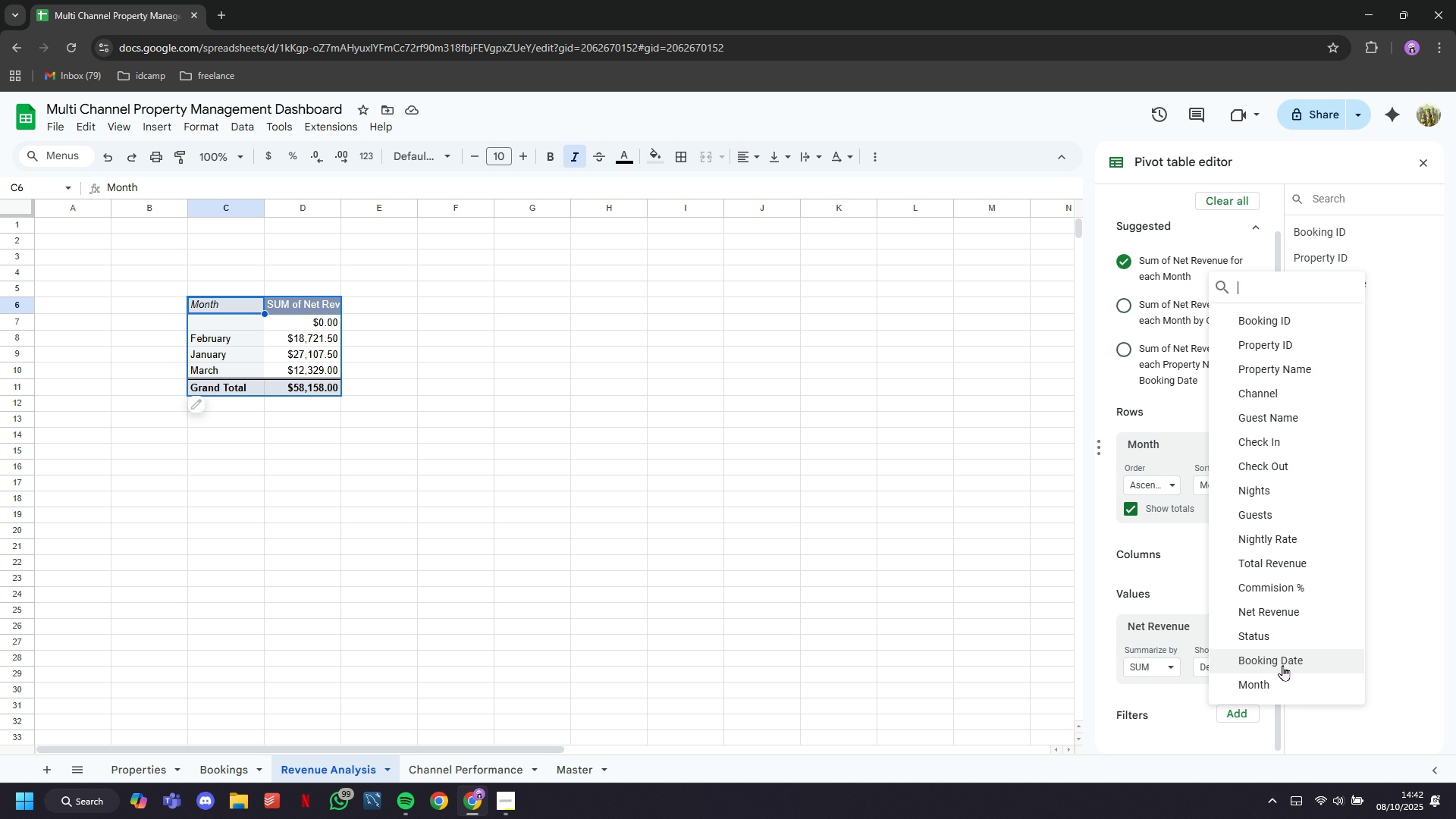 
wait(5.29)
 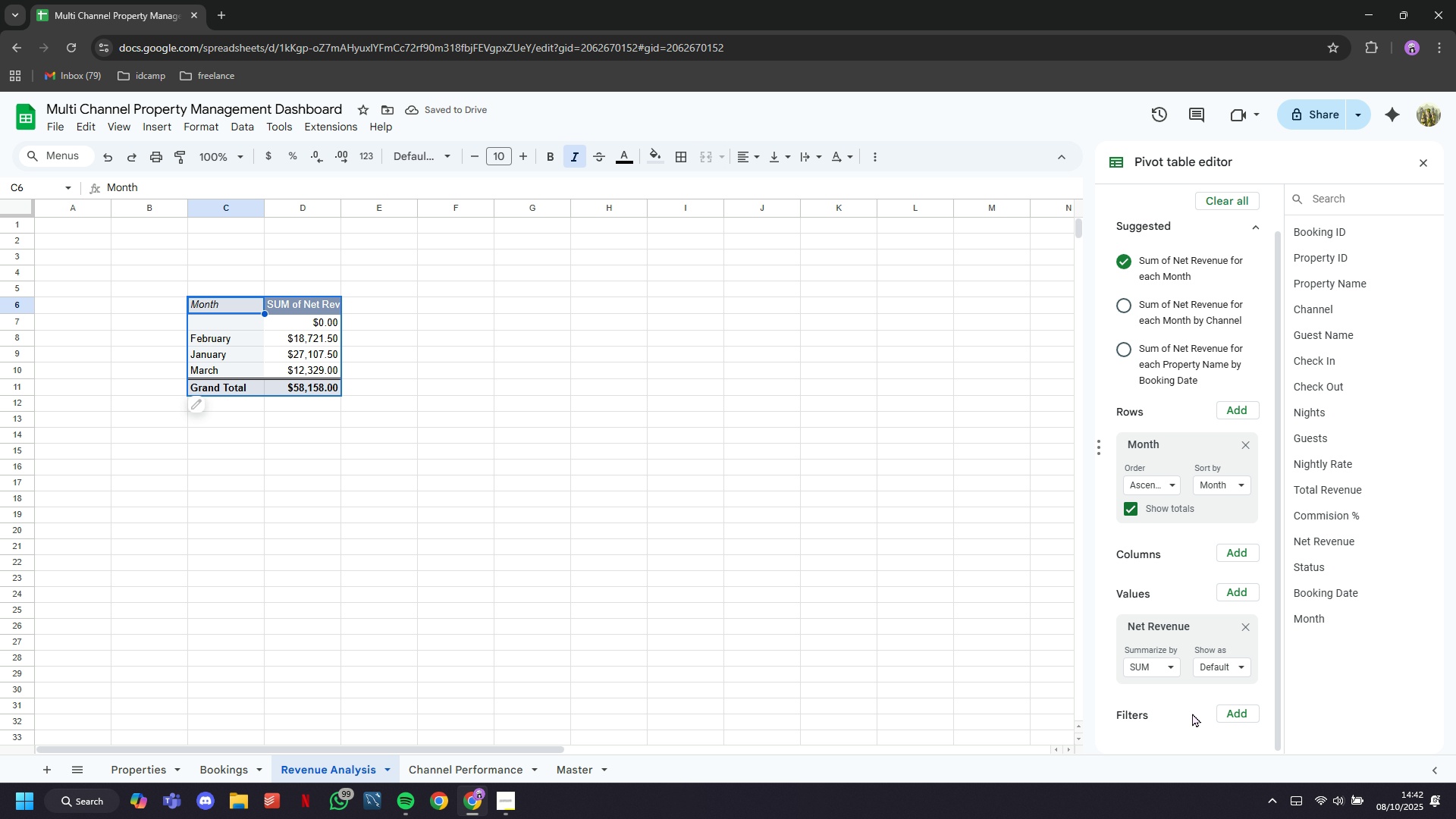 
scroll: coordinate [1212, 649], scroll_direction: down, amount: 5.0
 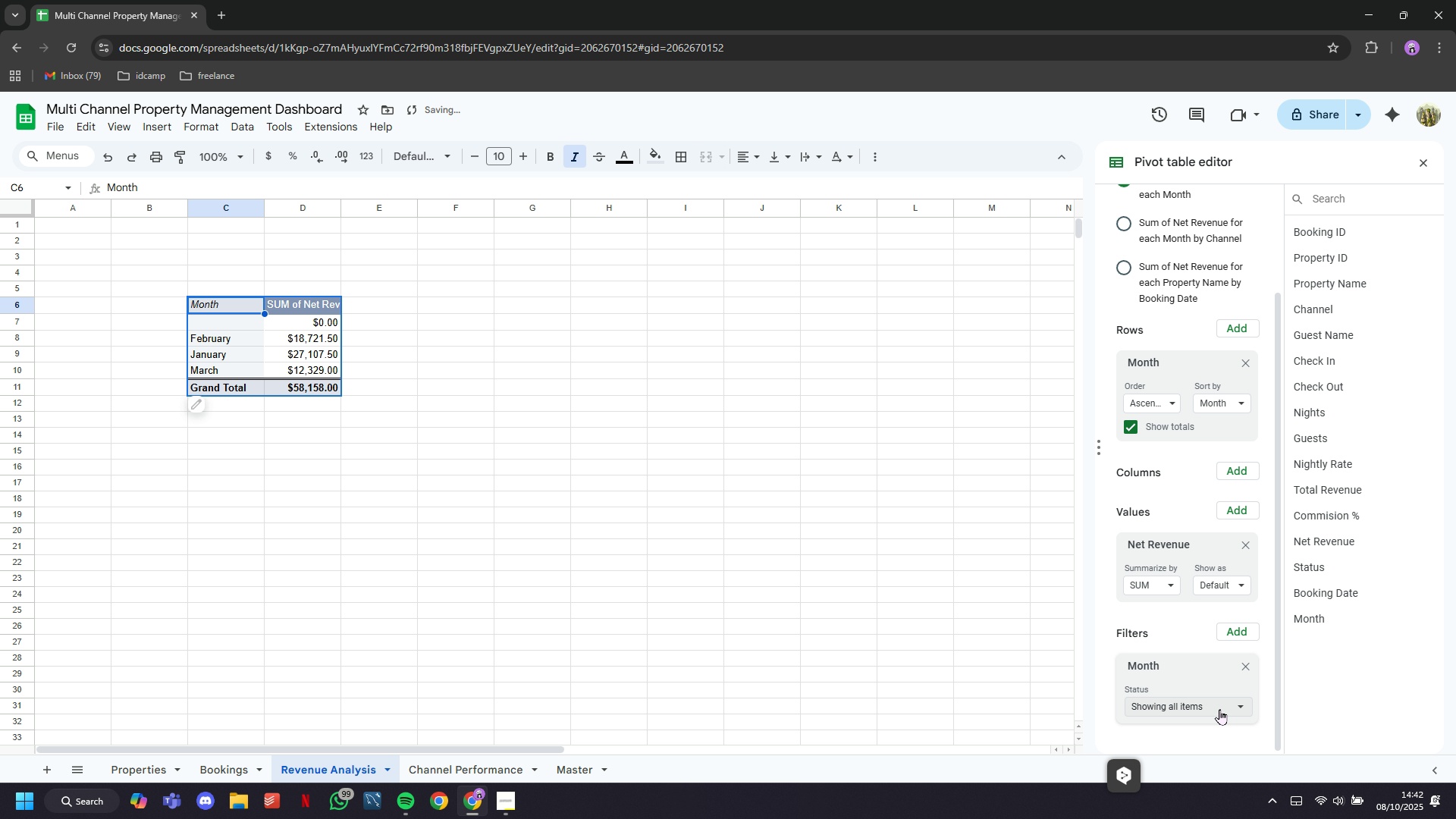 
left_click([1219, 709])
 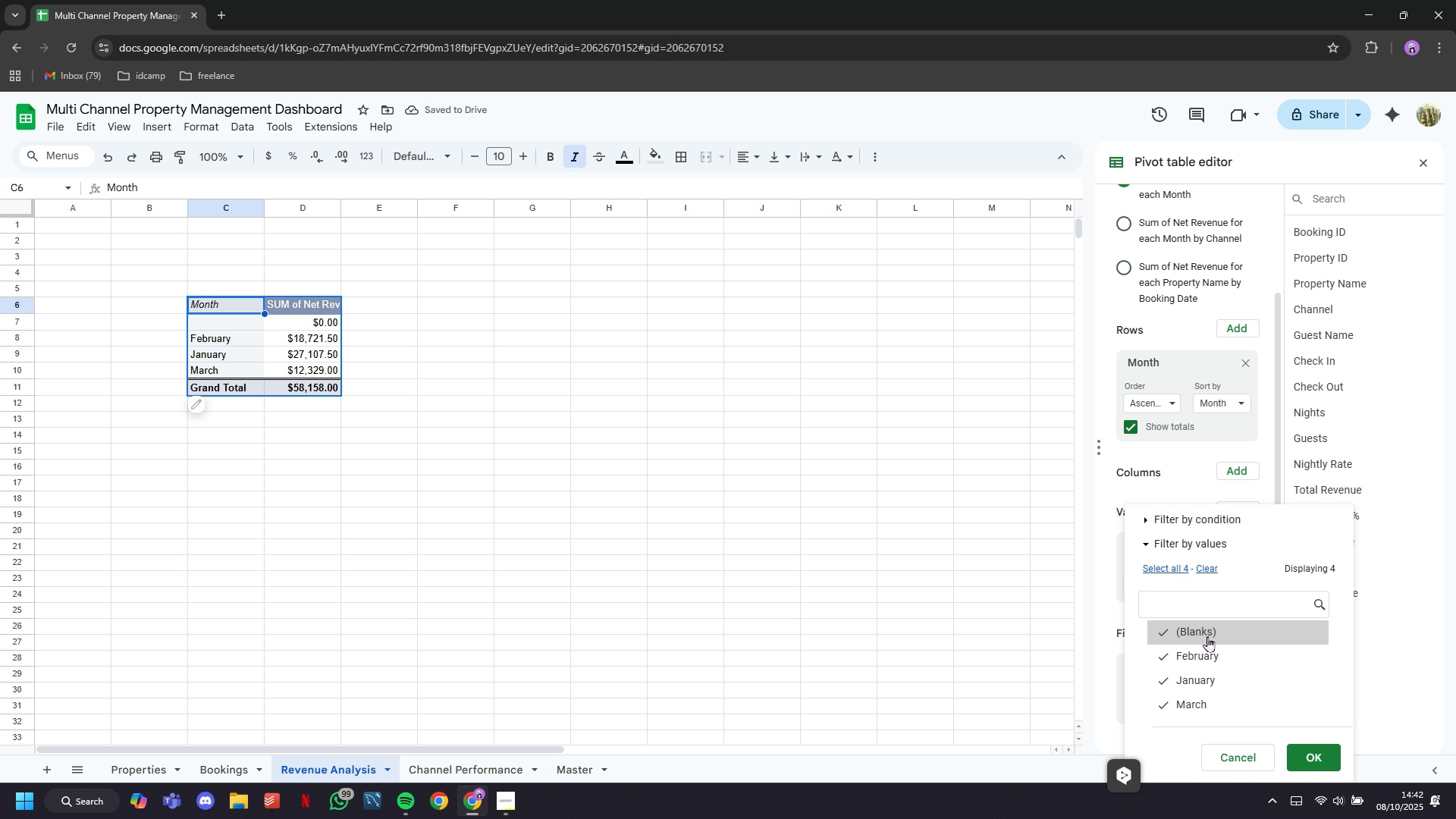 
left_click([1207, 635])
 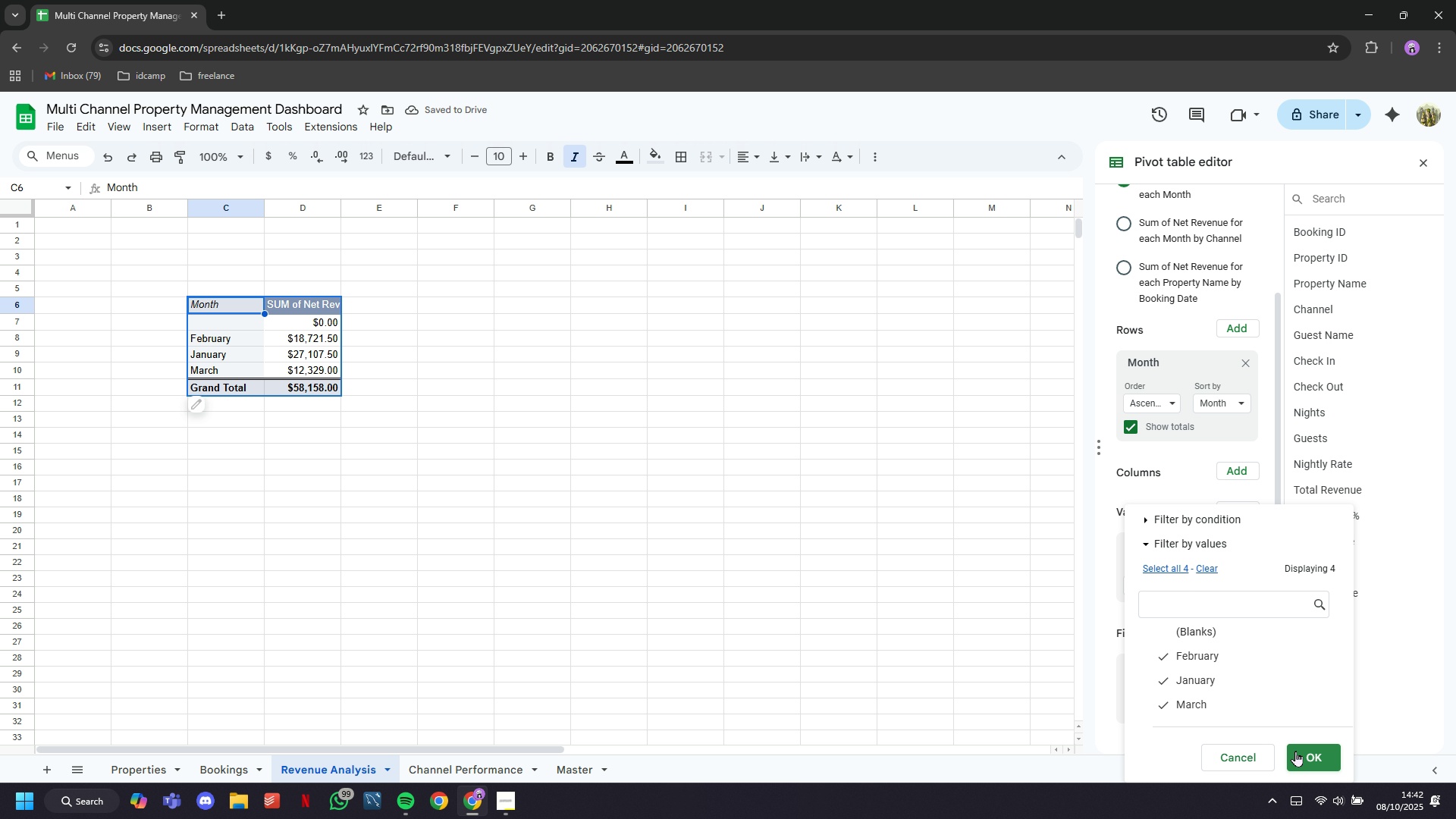 
left_click([1296, 751])
 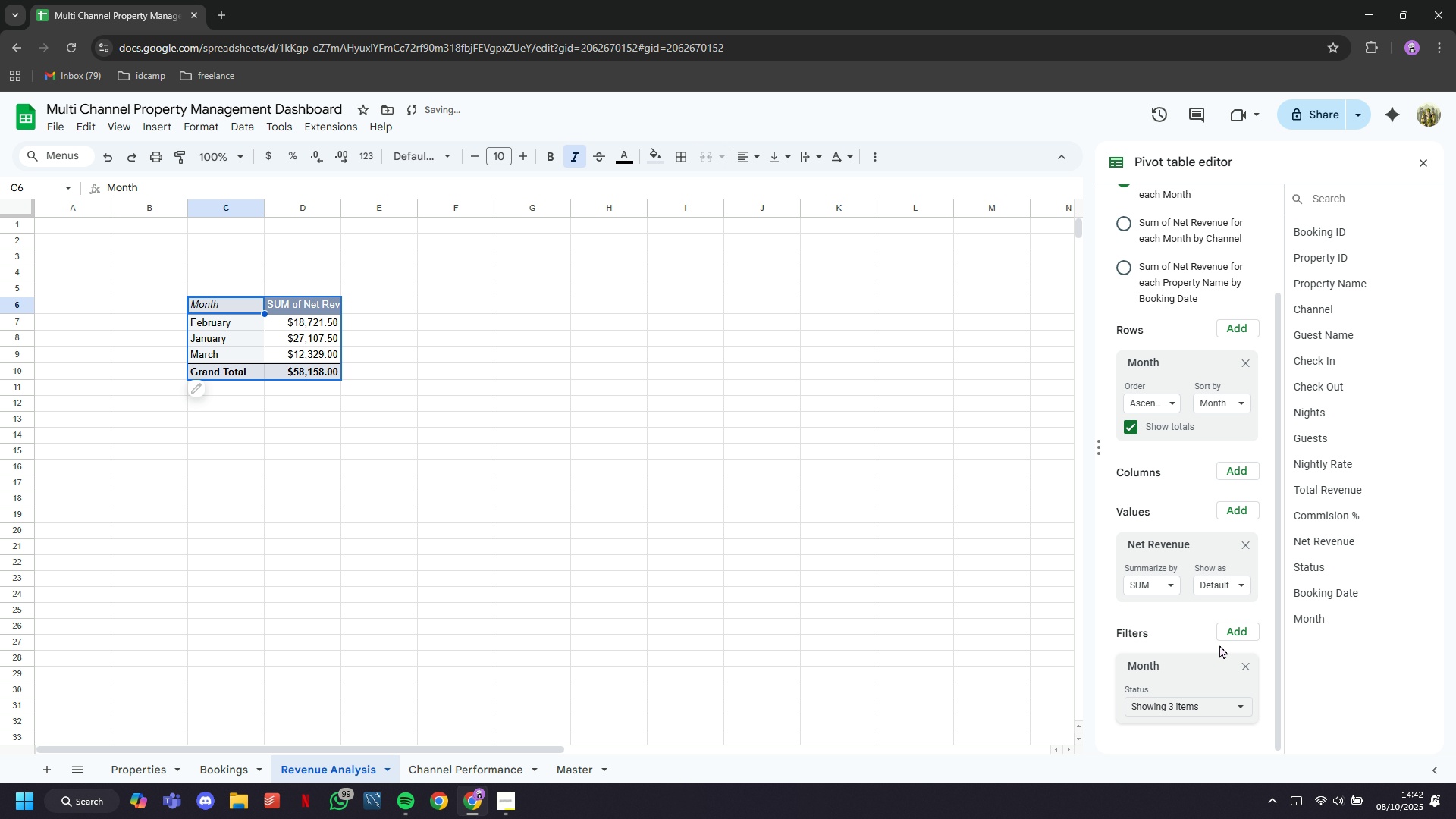 
scroll: coordinate [1219, 637], scroll_direction: down, amount: 5.0
 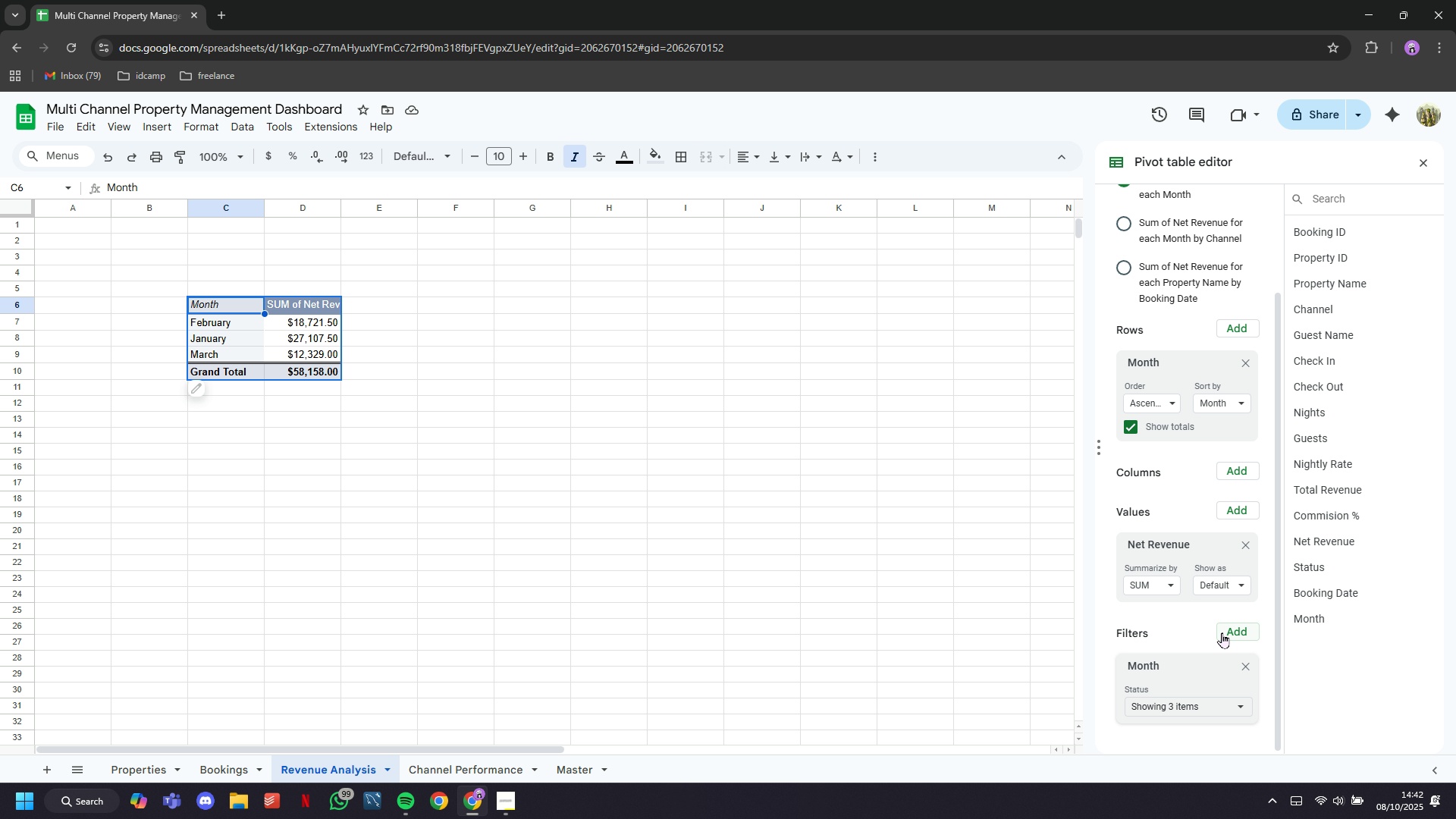 
wait(10.34)
 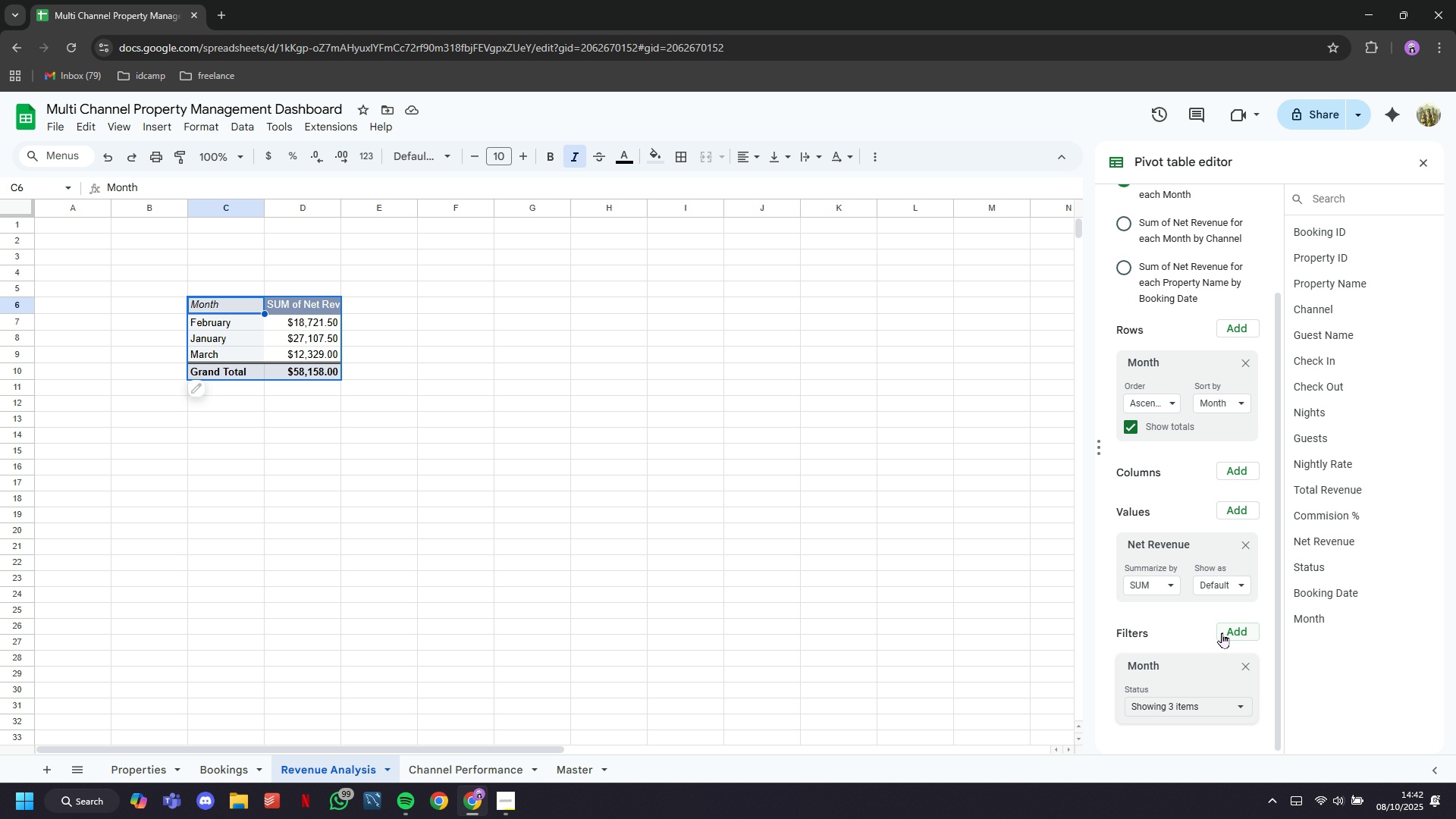 
left_click([1241, 510])
 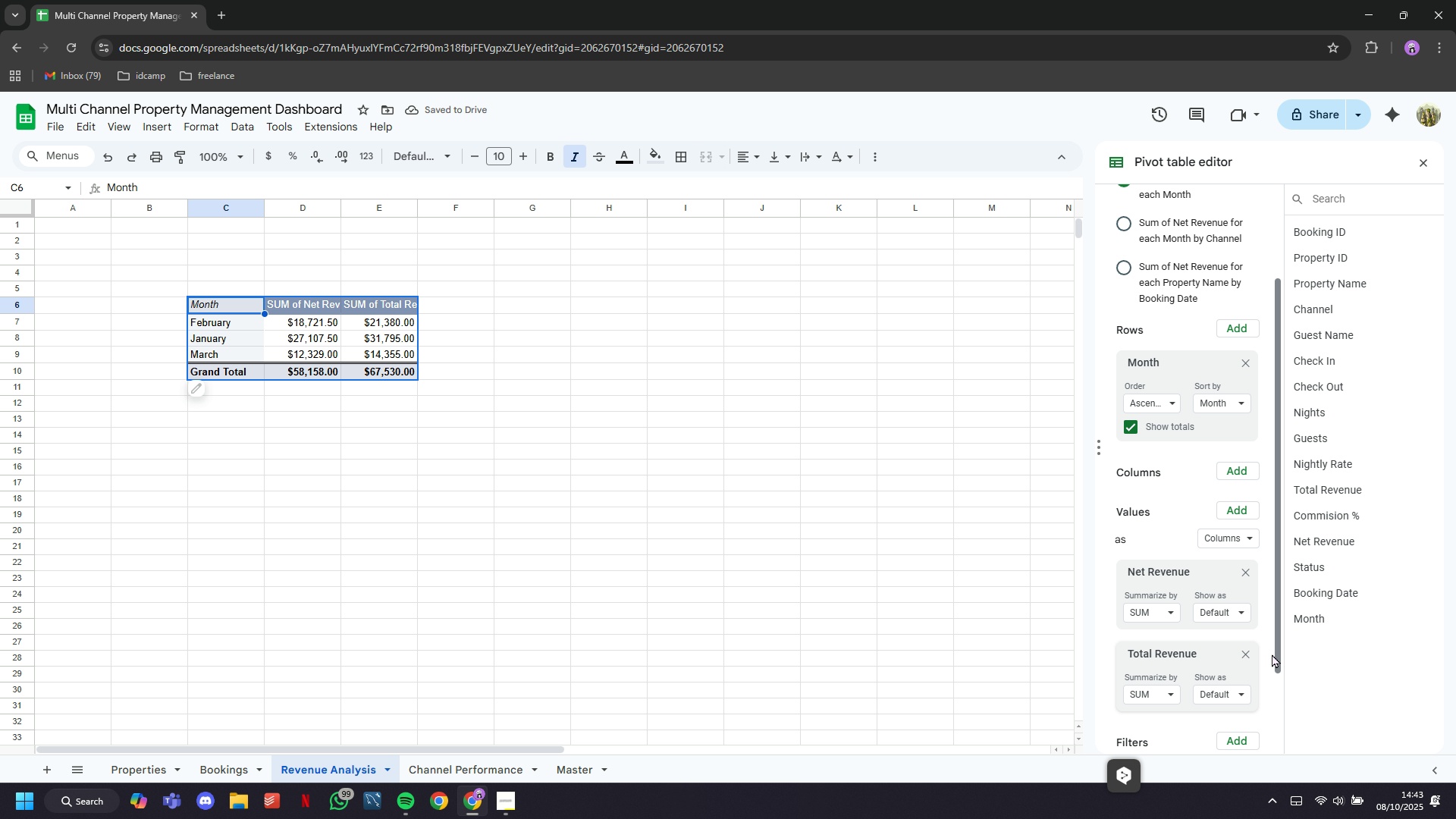 
wait(5.7)
 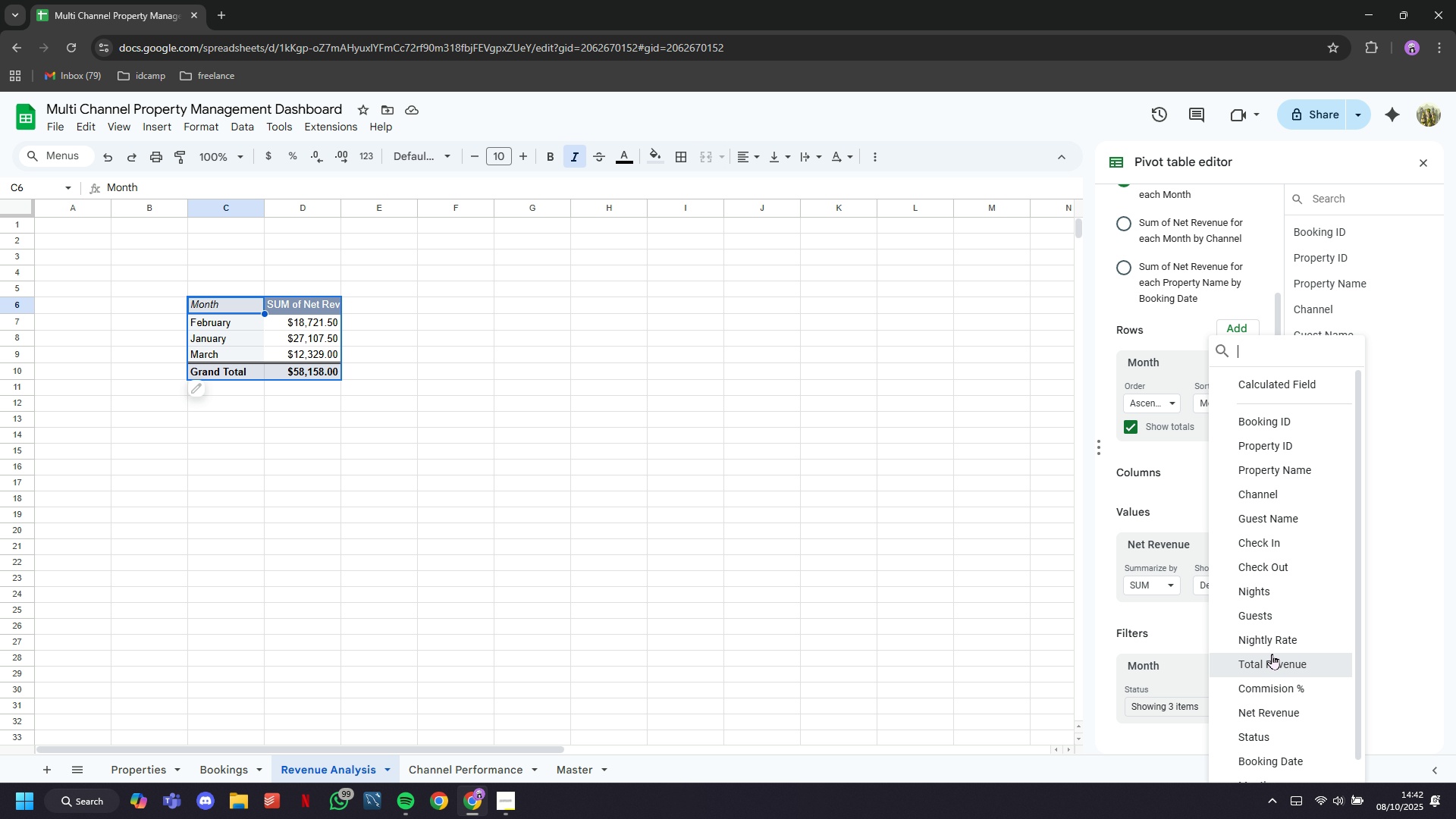 
scroll: coordinate [1260, 620], scroll_direction: down, amount: 4.0